 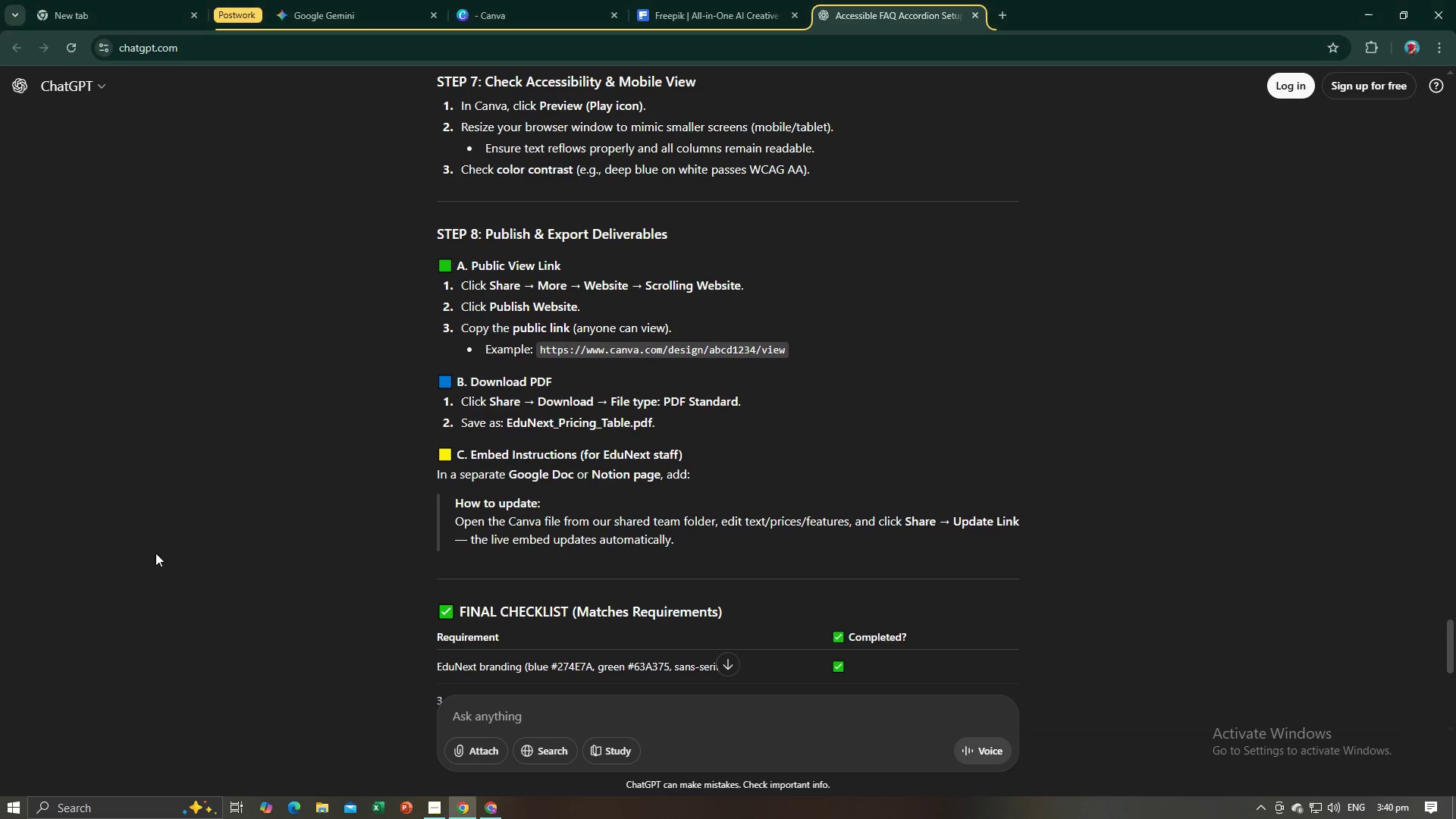 
key(Alt+Tab)
 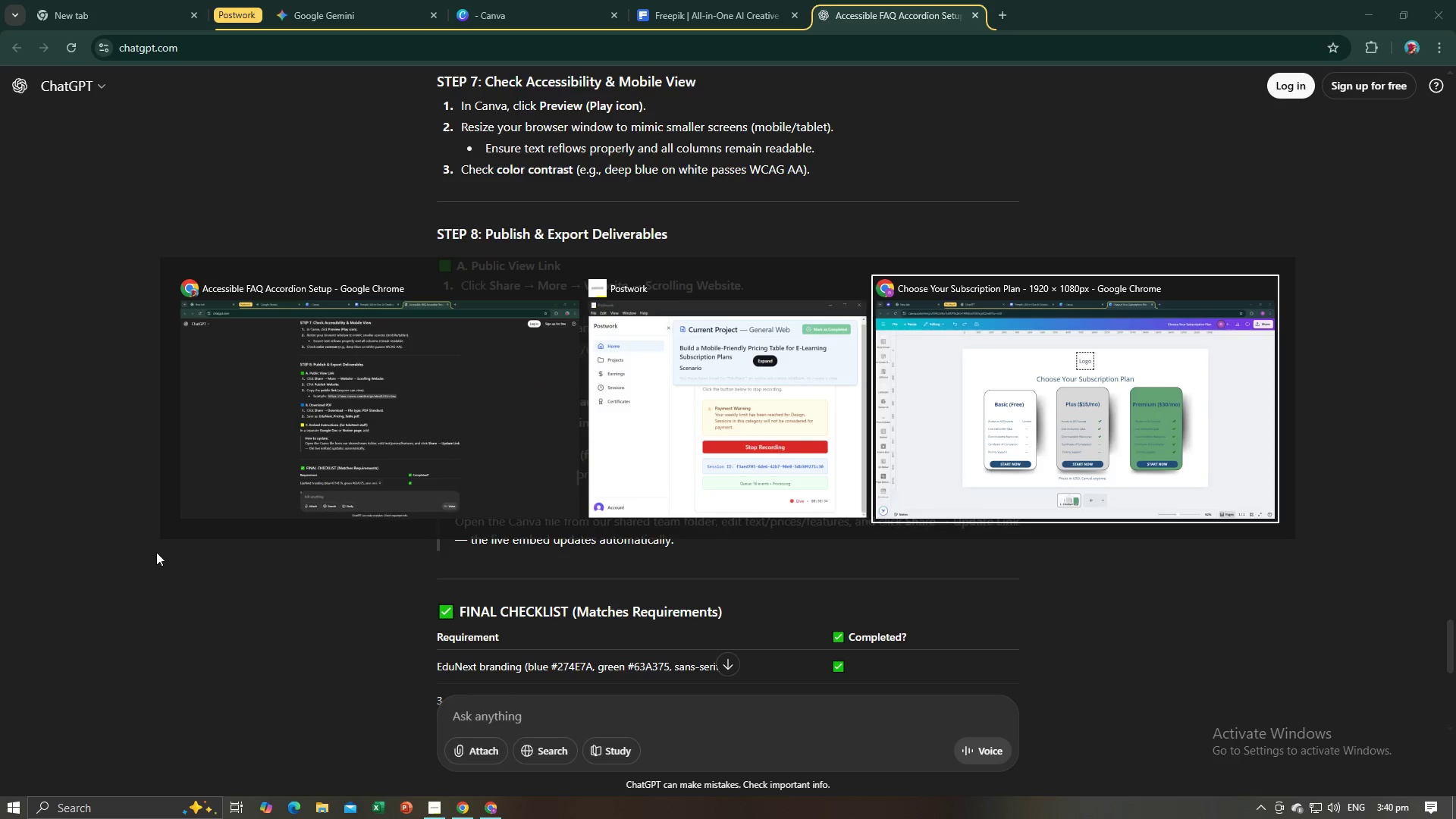 
key(Alt+Tab)
 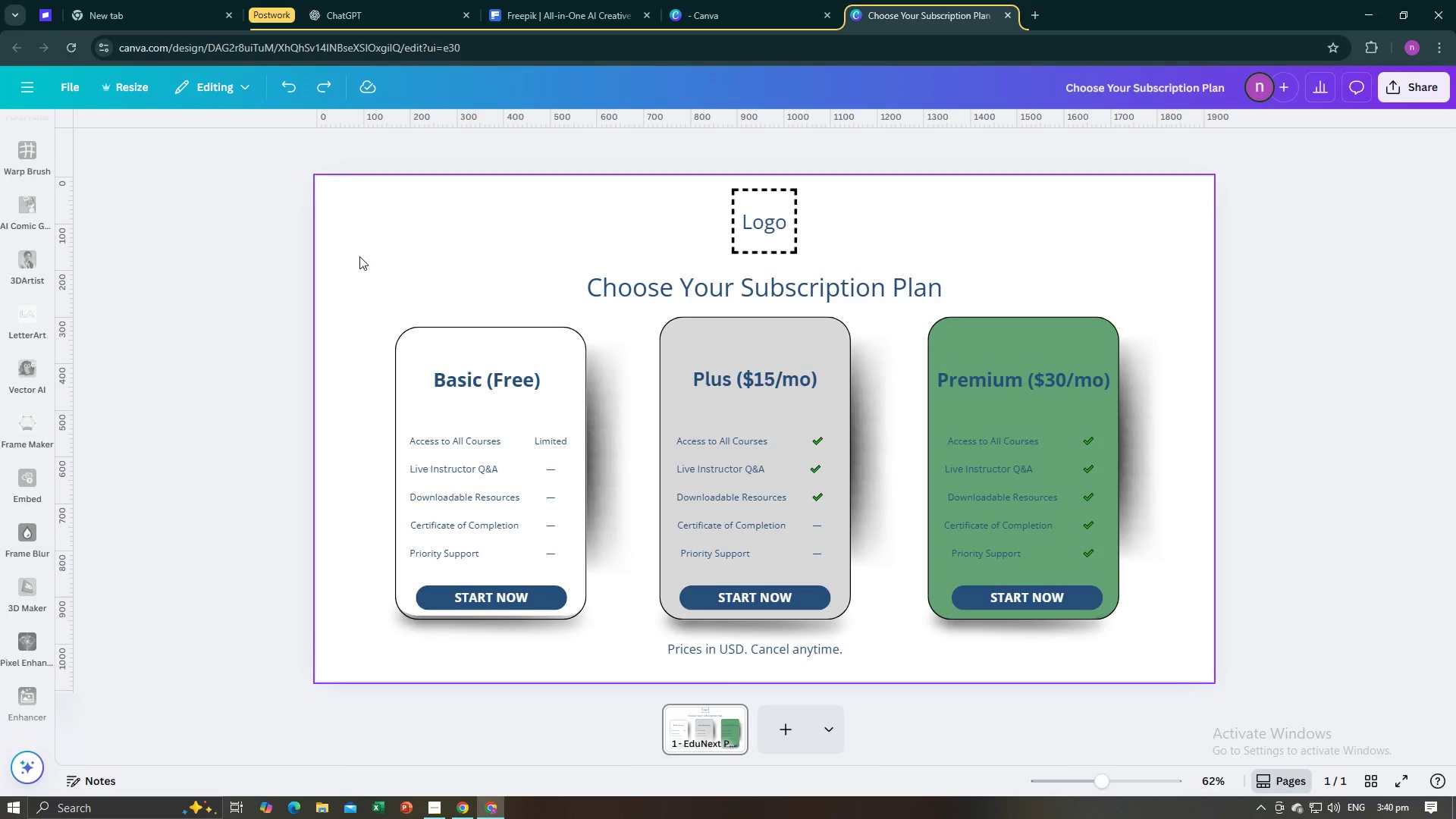 
left_click([359, 256])
 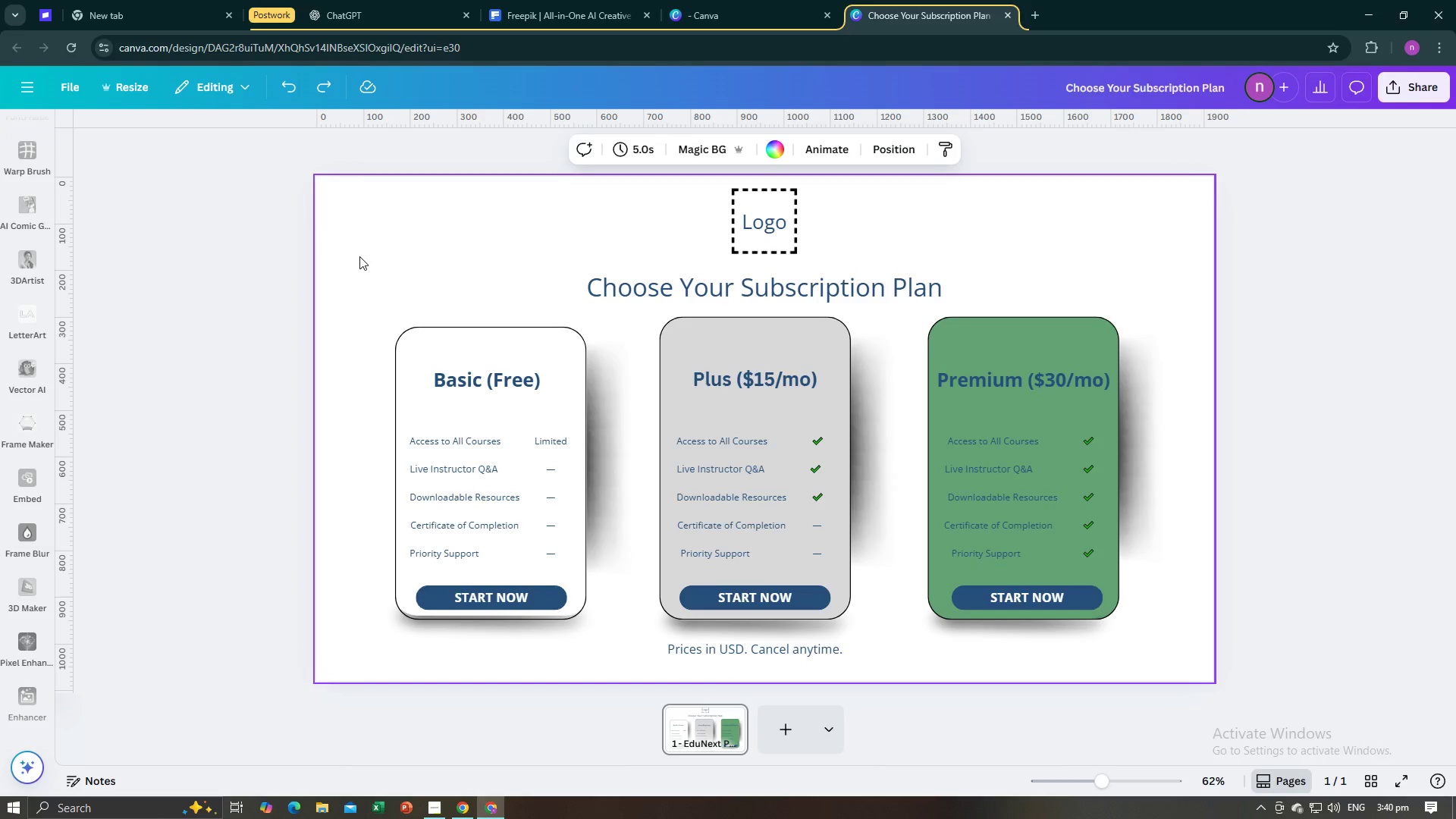 
right_click([359, 256])
 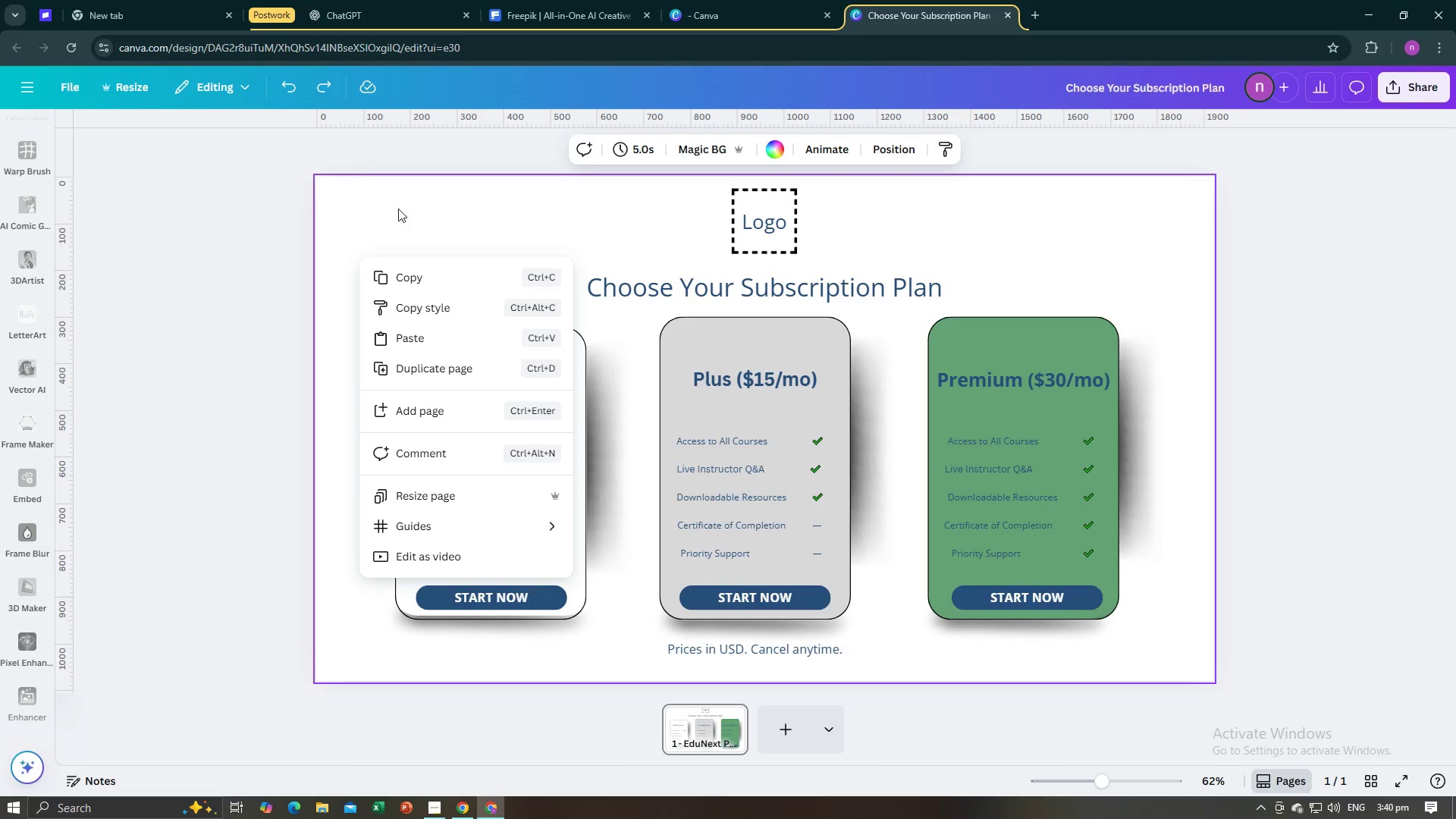 
left_click([400, 203])
 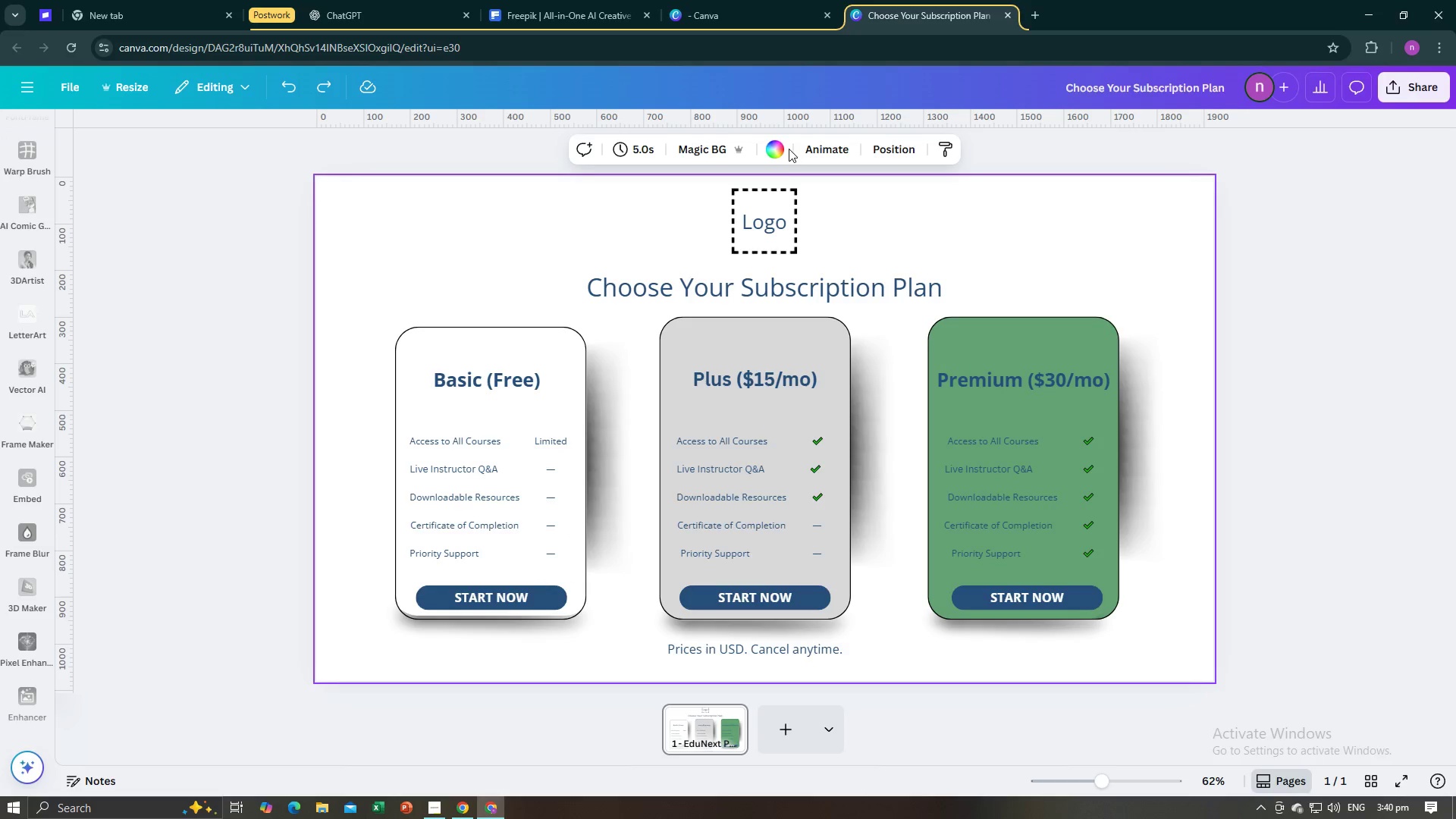 
left_click([788, 149])
 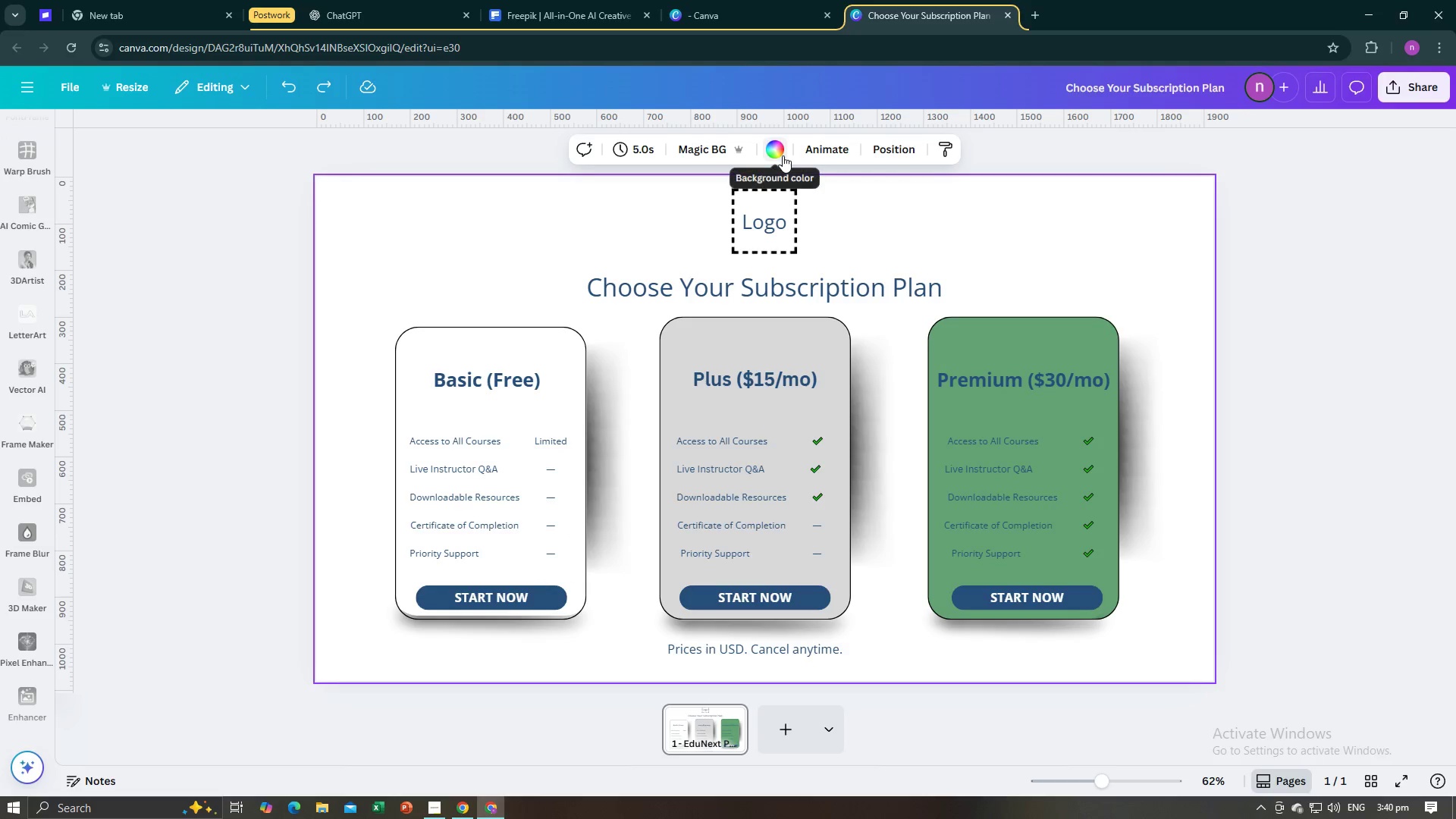 
left_click([783, 155])
 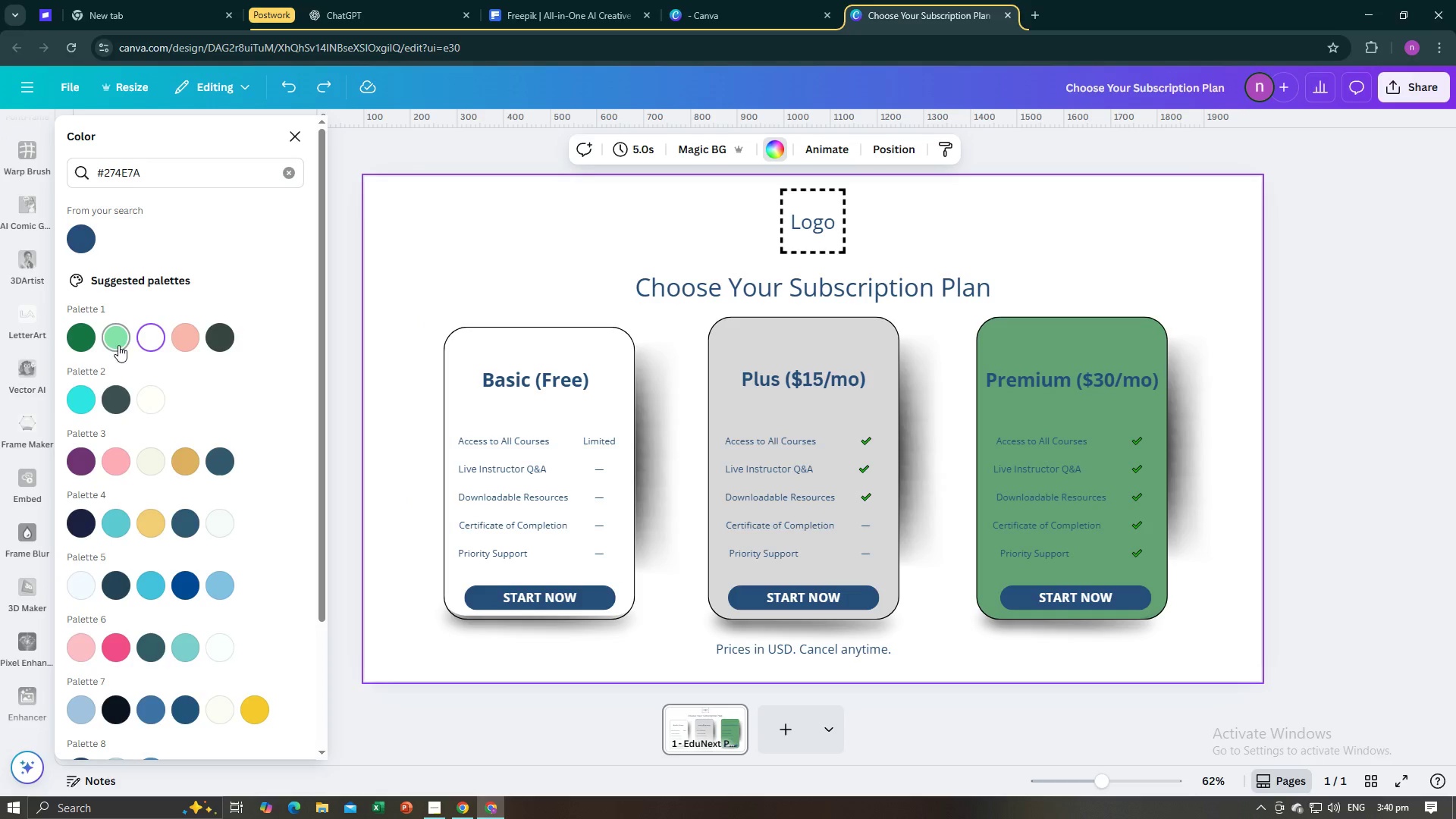 
left_click([118, 344])
 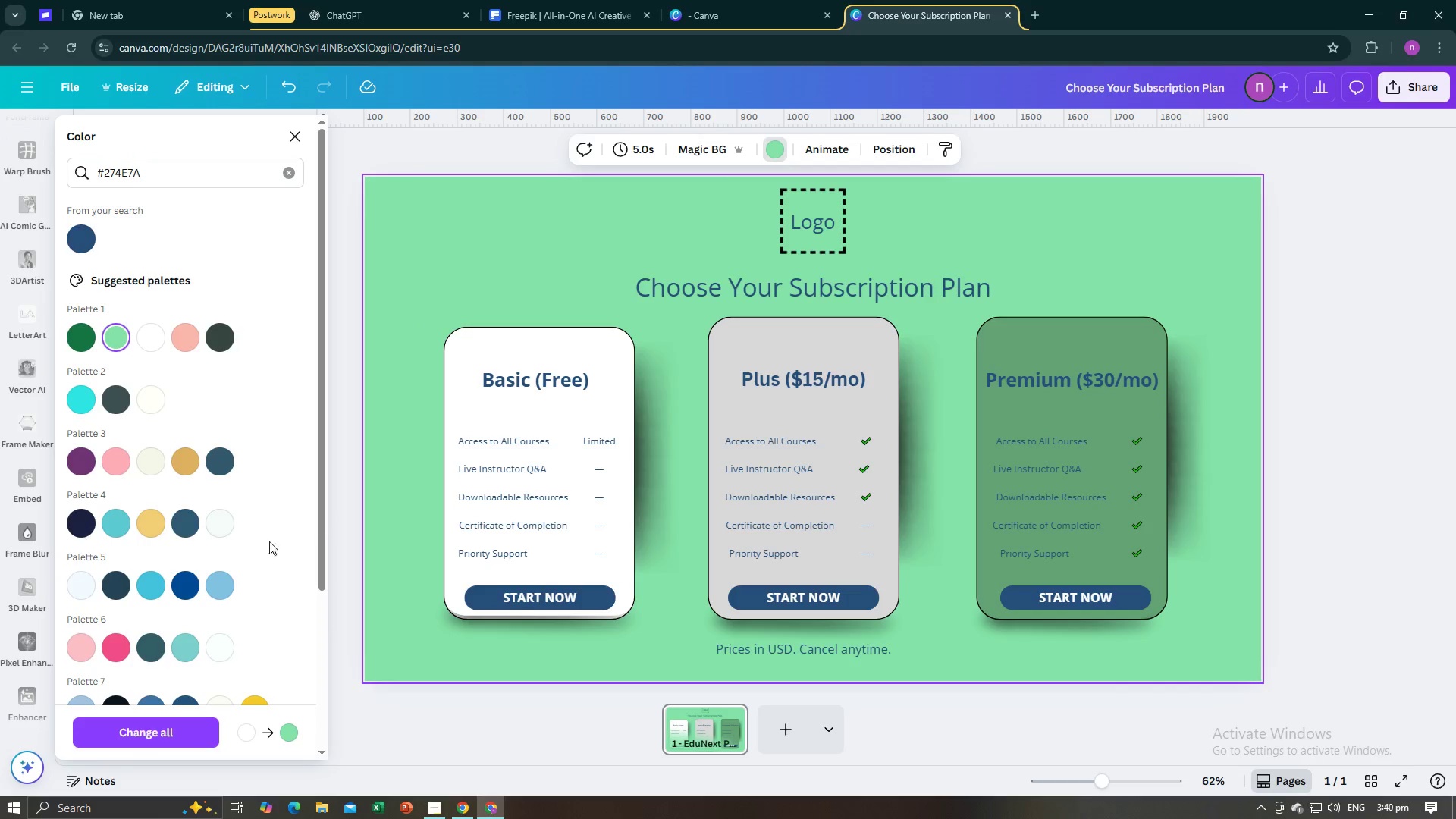 
left_click([284, 180])
 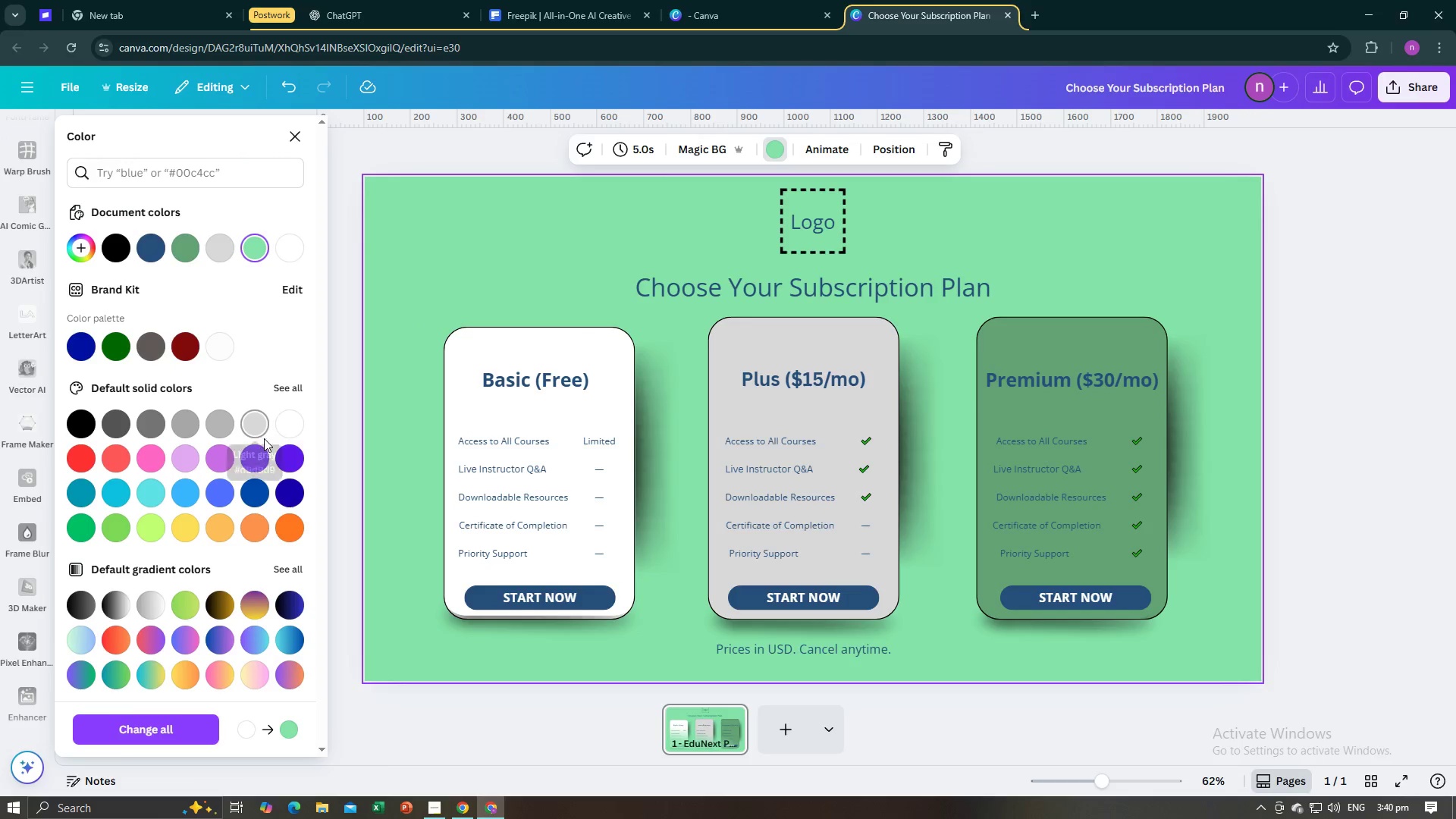 
double_click([255, 425])
 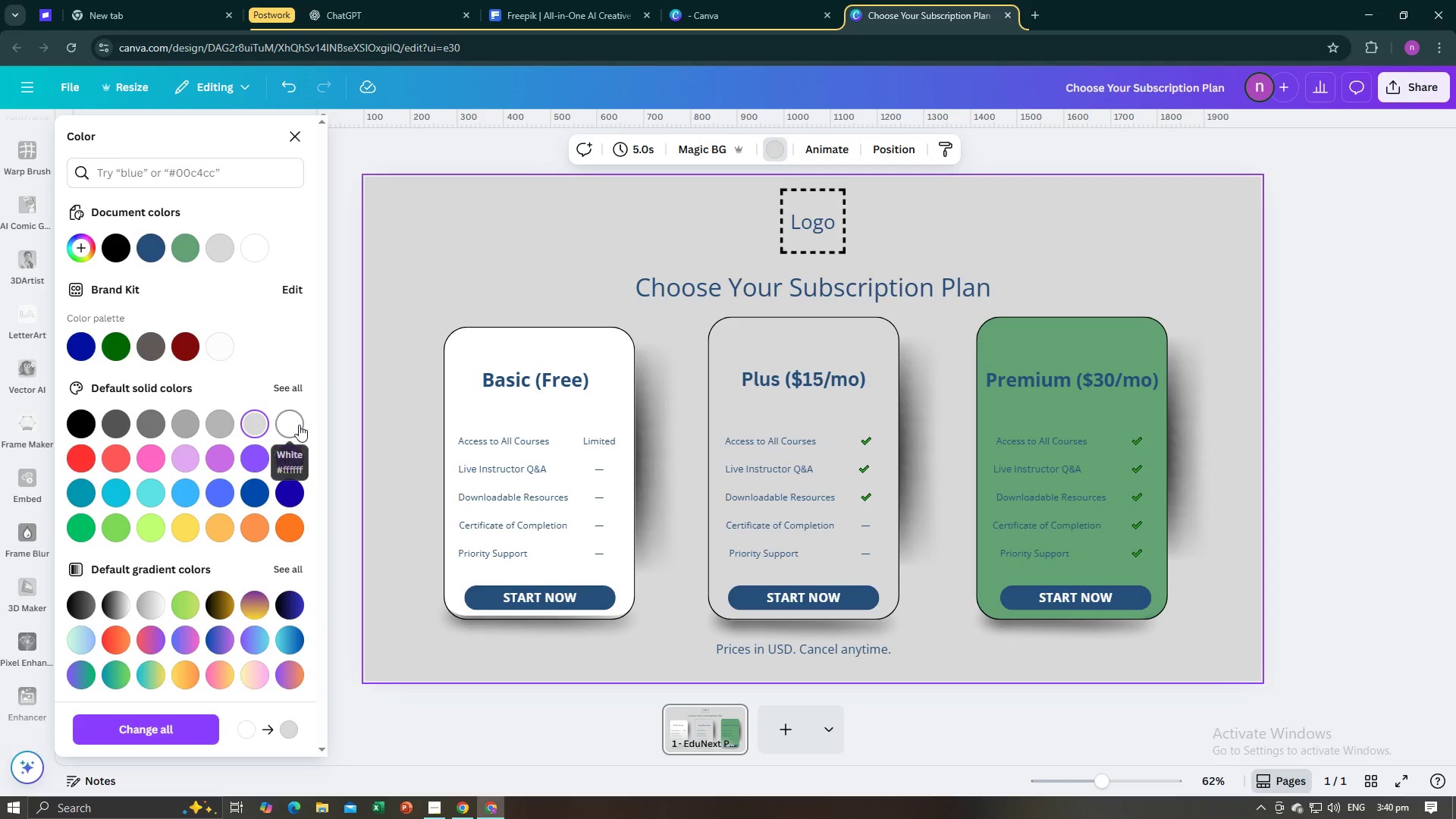 
left_click([299, 425])
 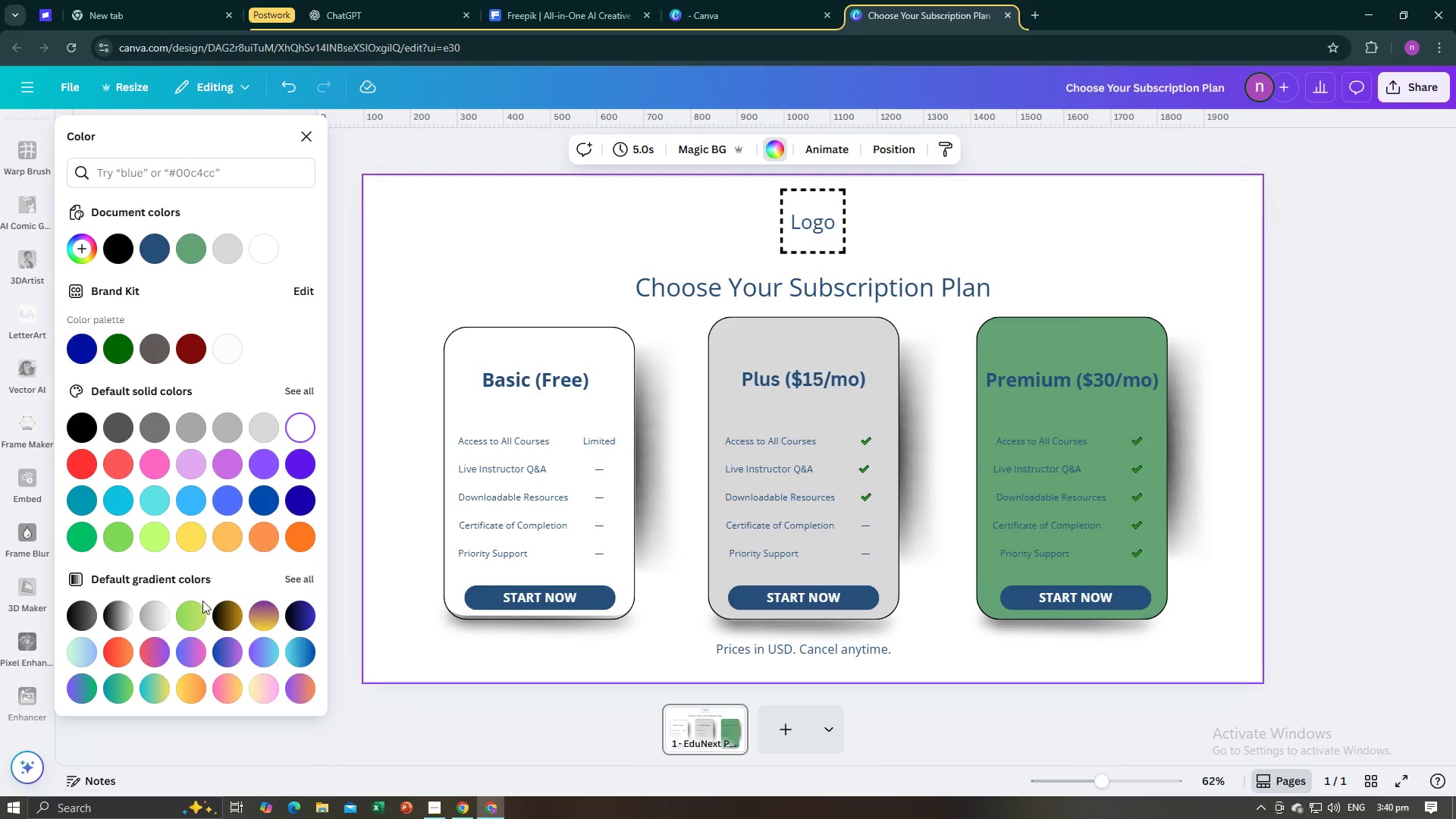 
mouse_move([159, 595])
 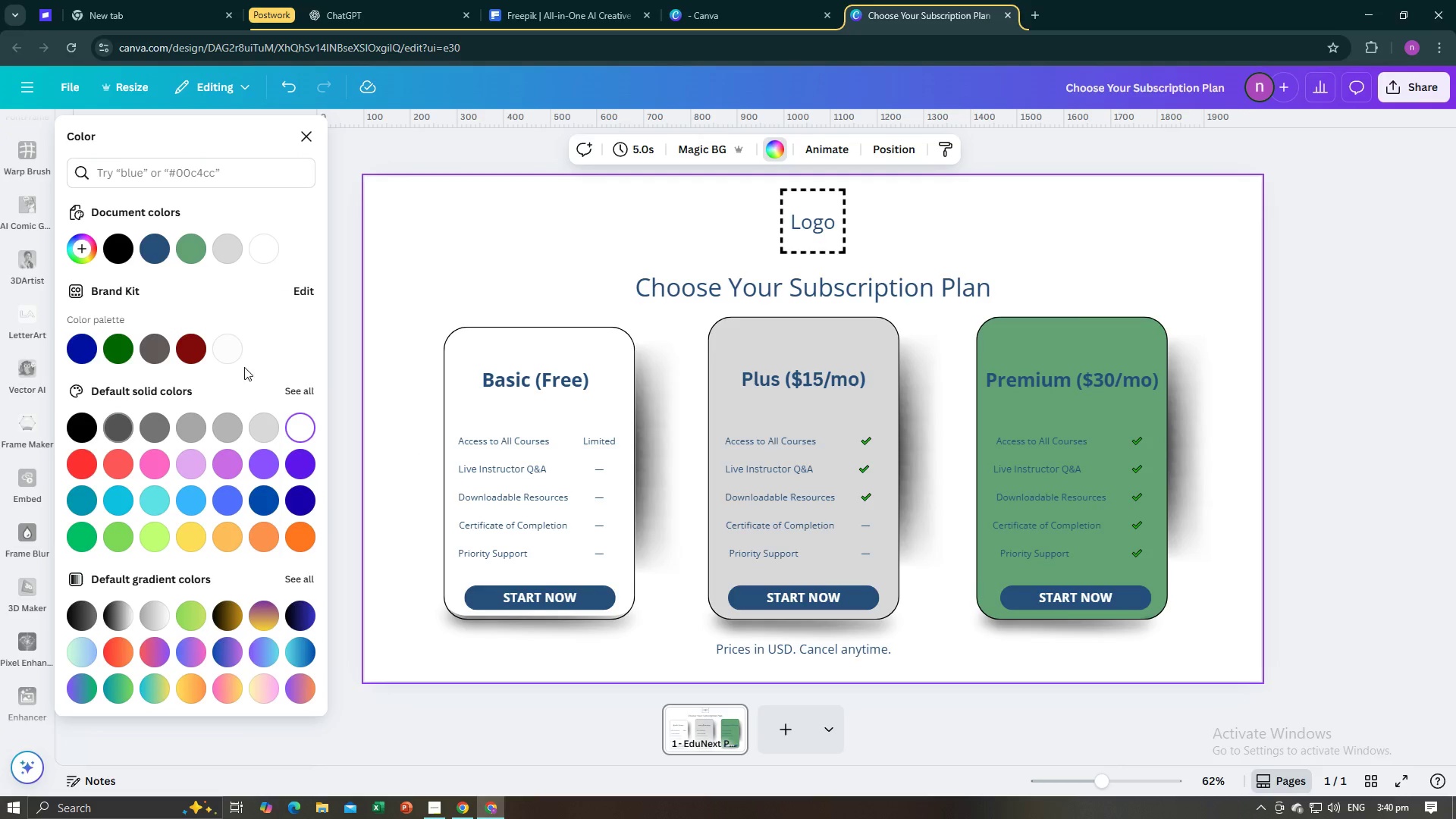 
mouse_move([232, 284])
 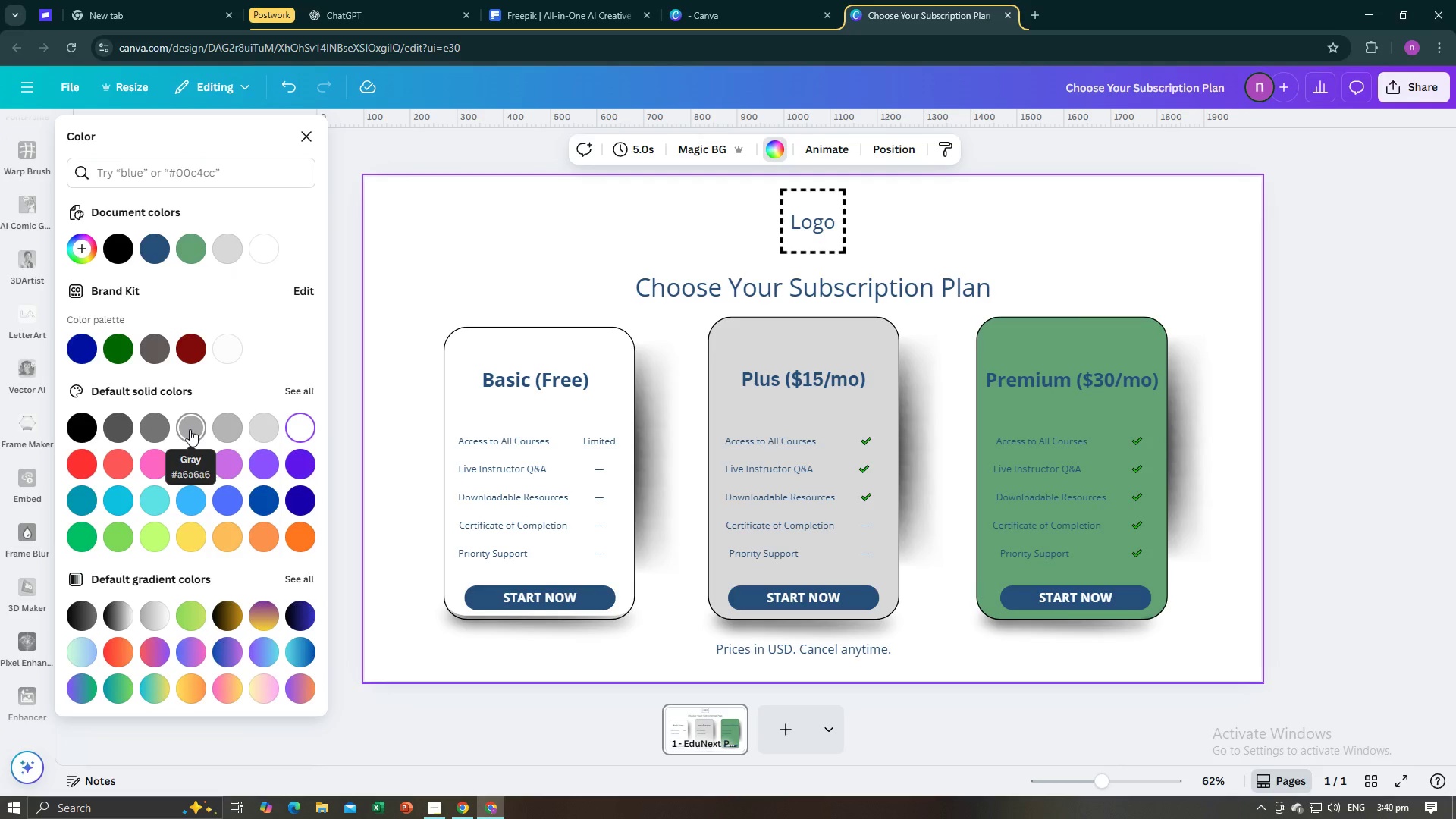 
left_click([190, 429])
 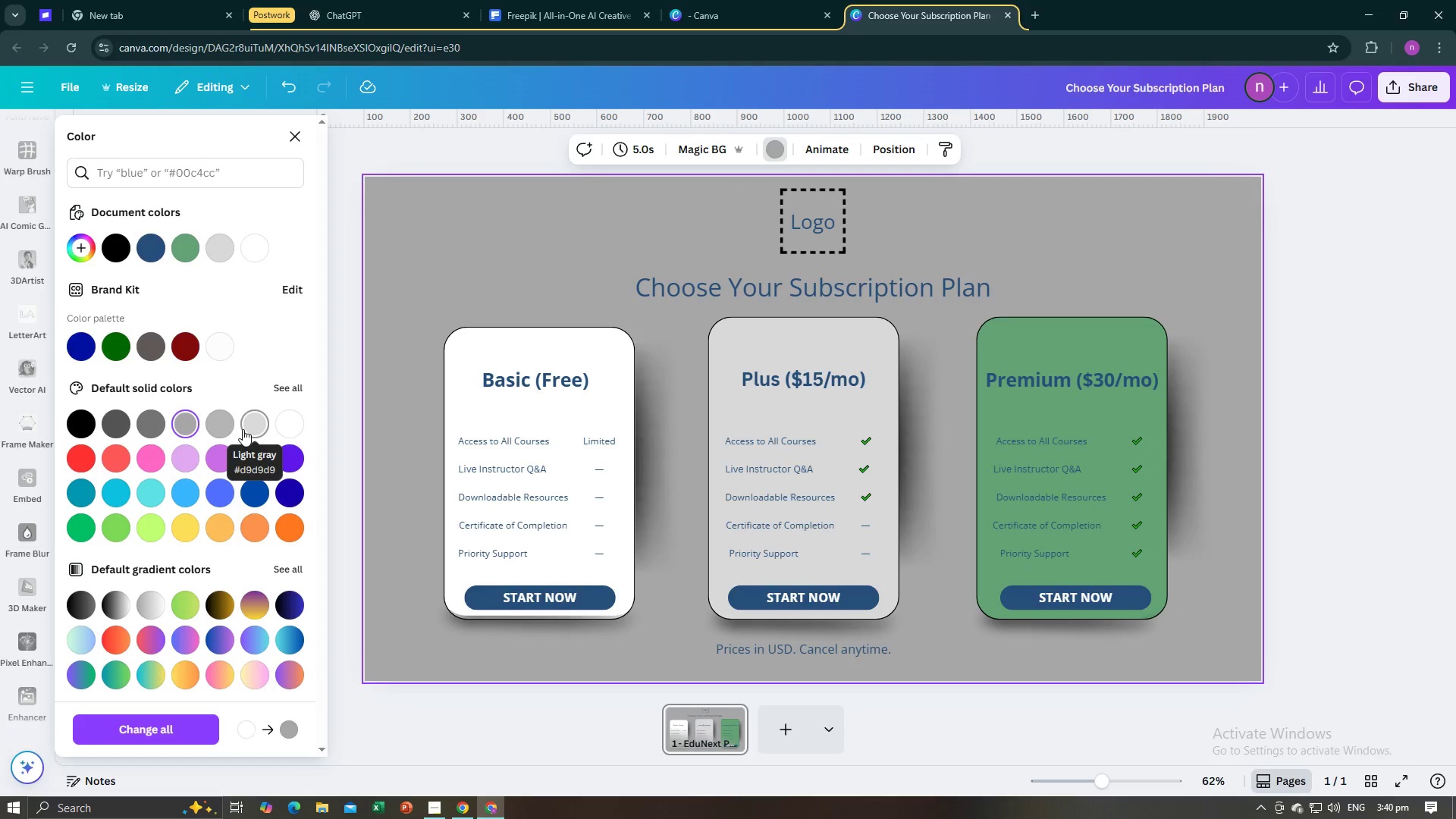 
left_click([243, 429])
 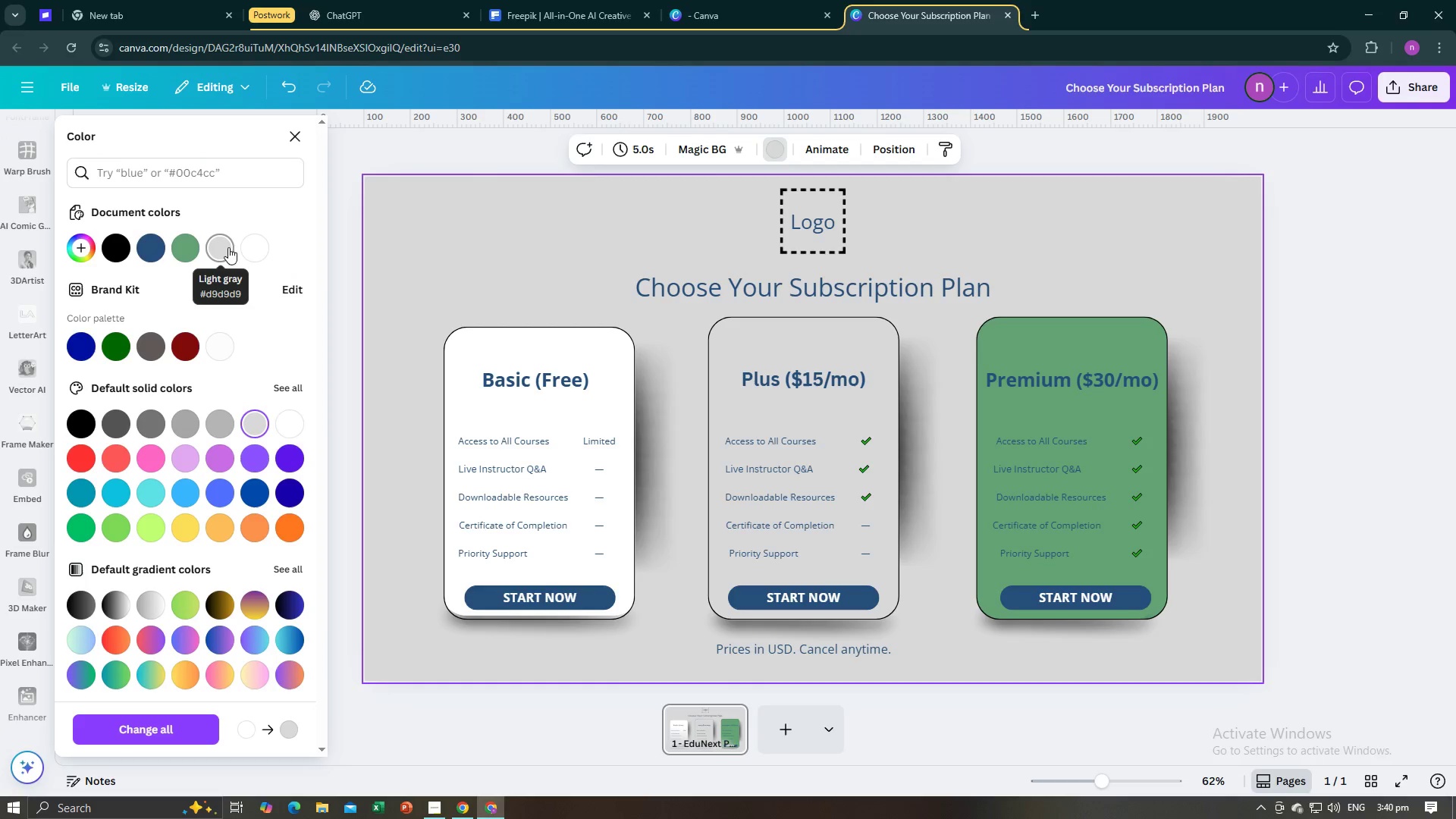 
left_click([250, 247])
 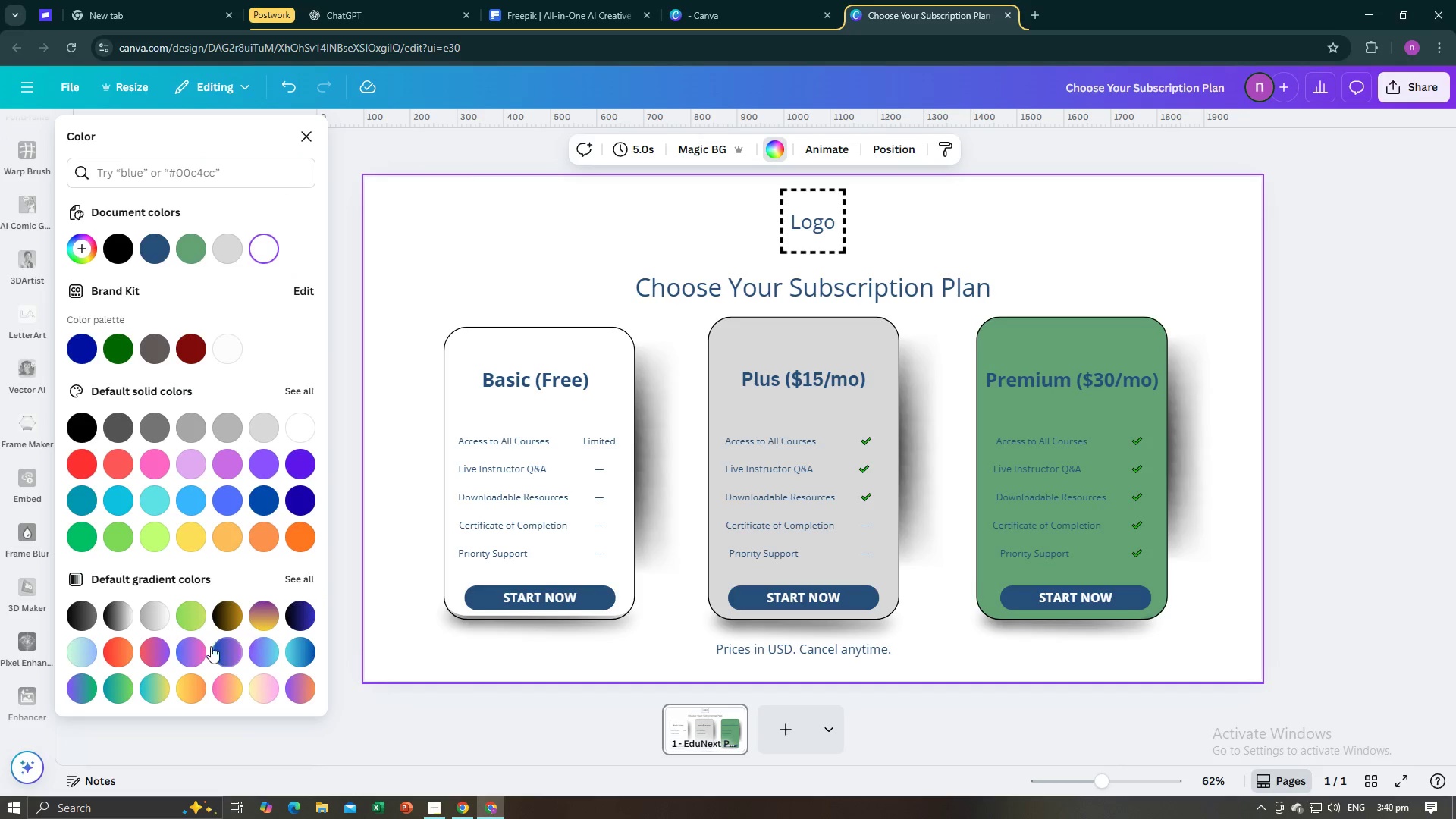 
left_click([191, 603])
 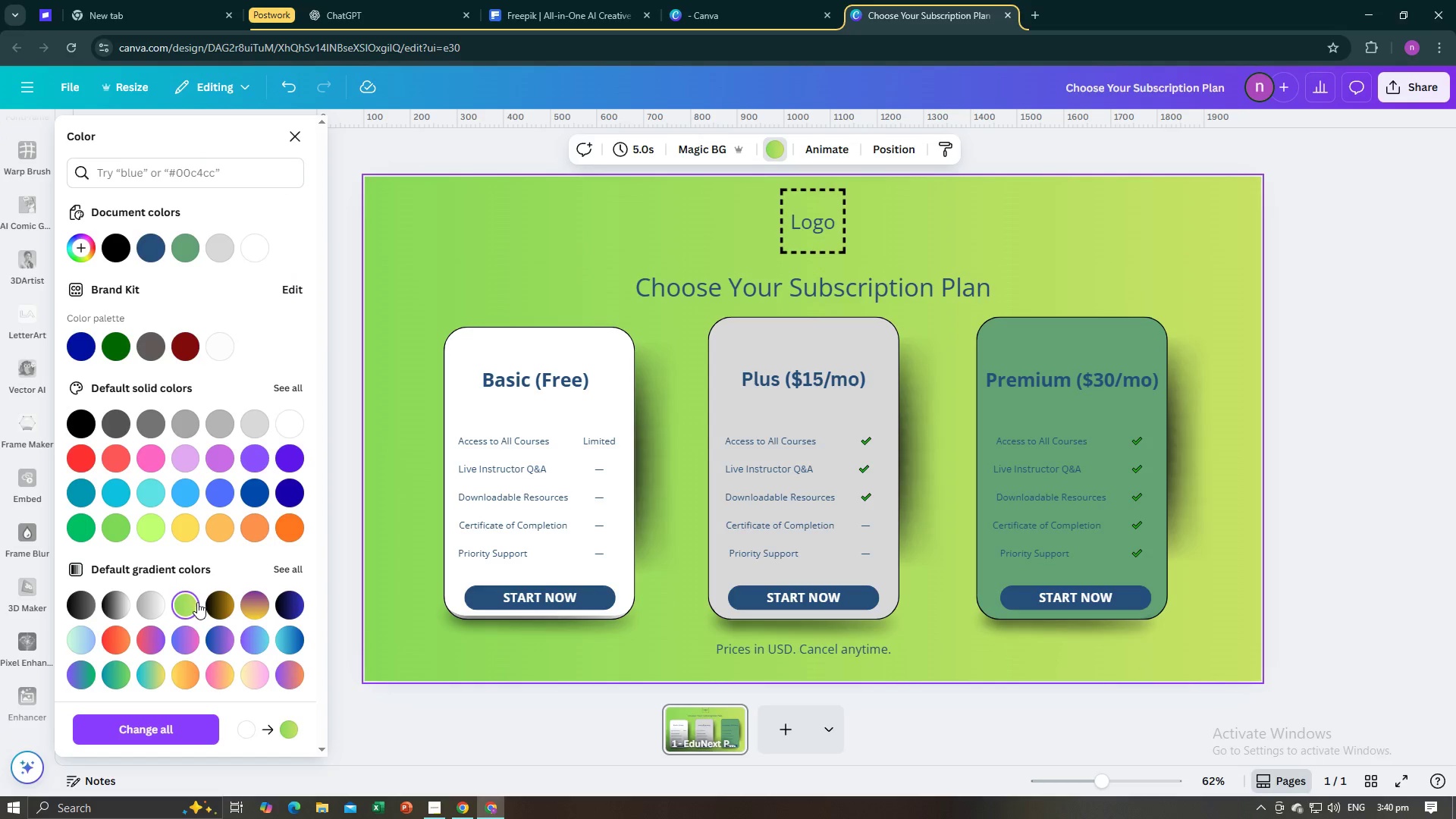 
scroll: coordinate [197, 599], scroll_direction: down, amount: 2.0
 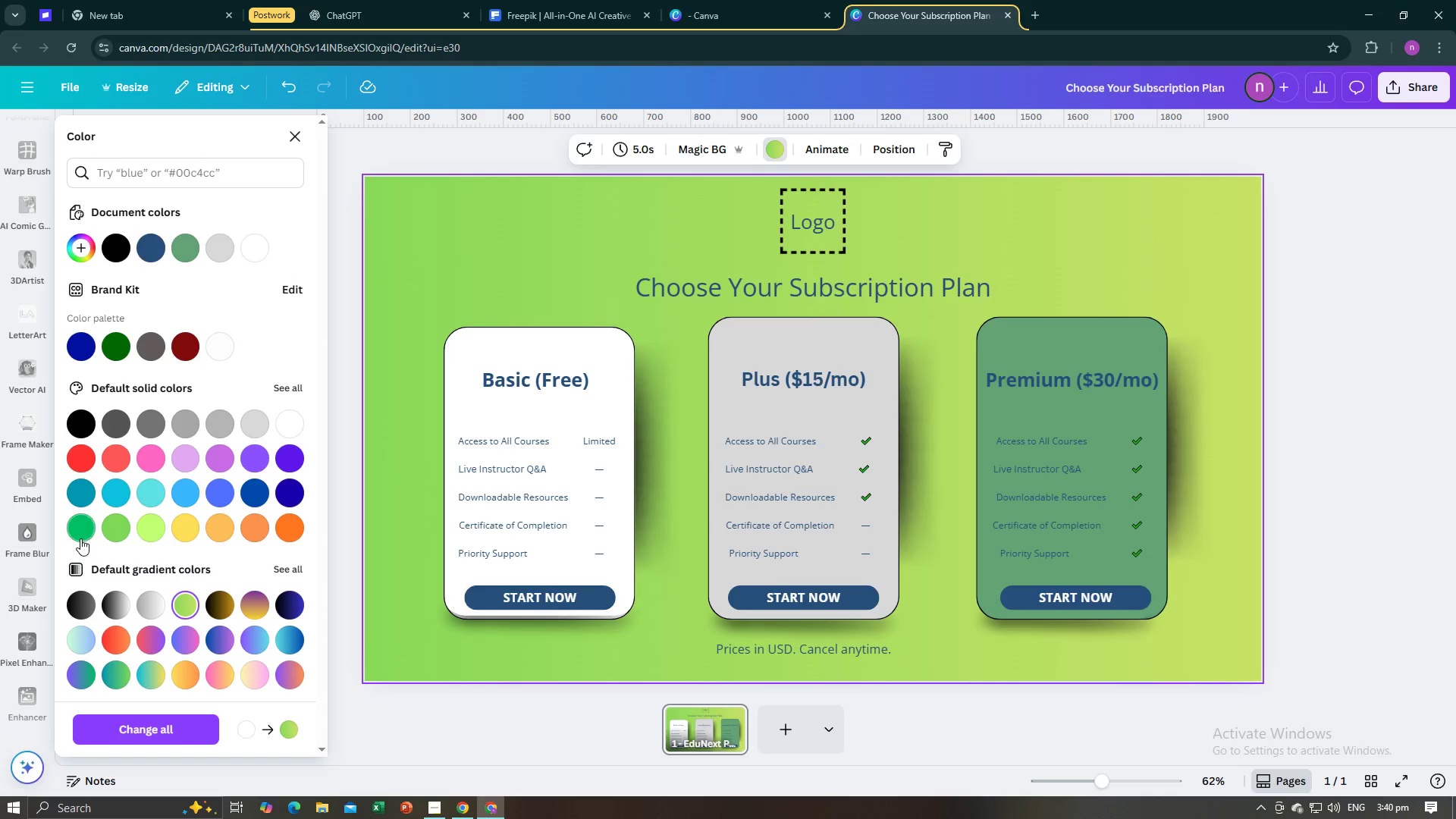 
left_click([80, 538])
 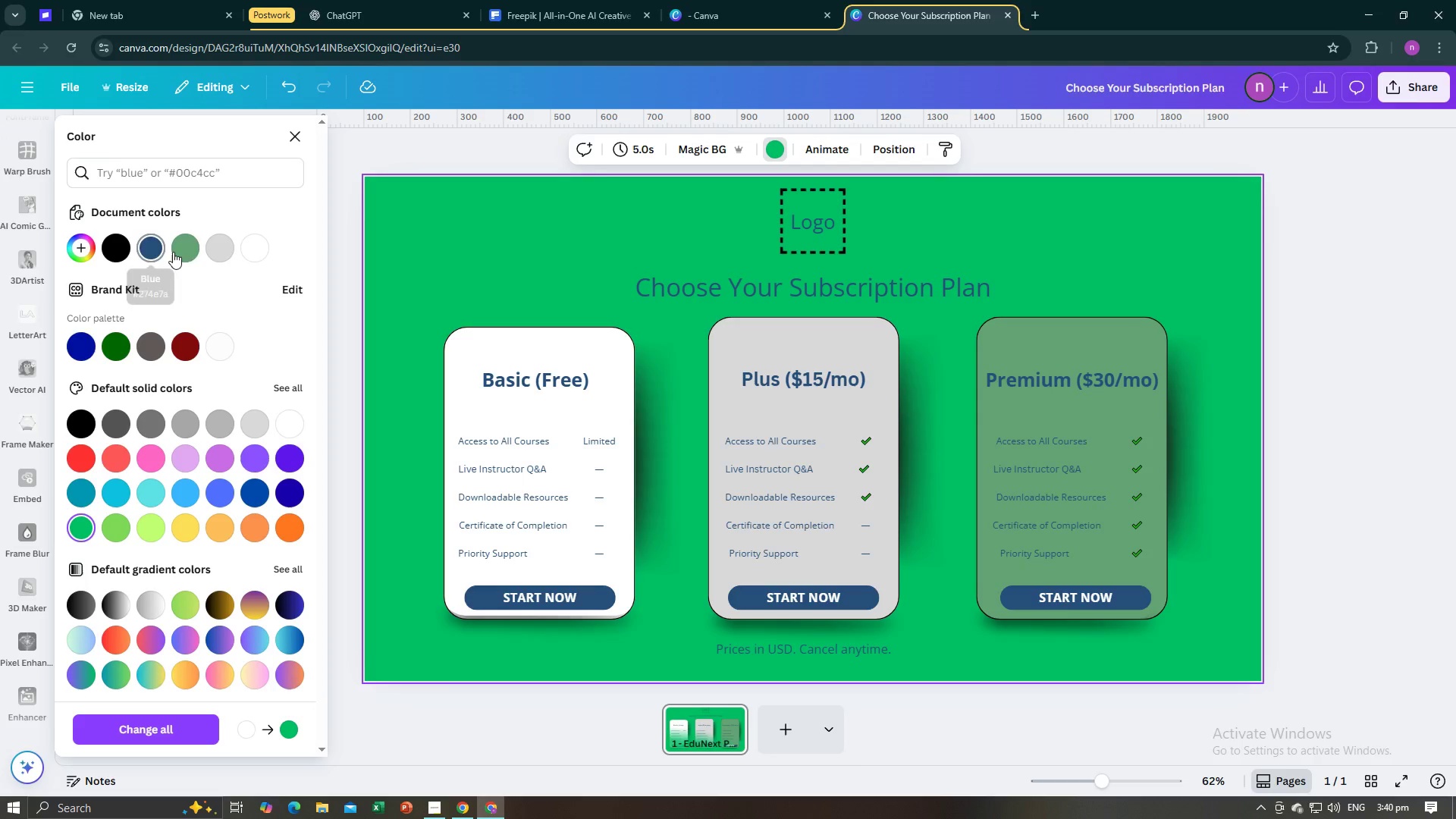 
left_click([195, 247])
 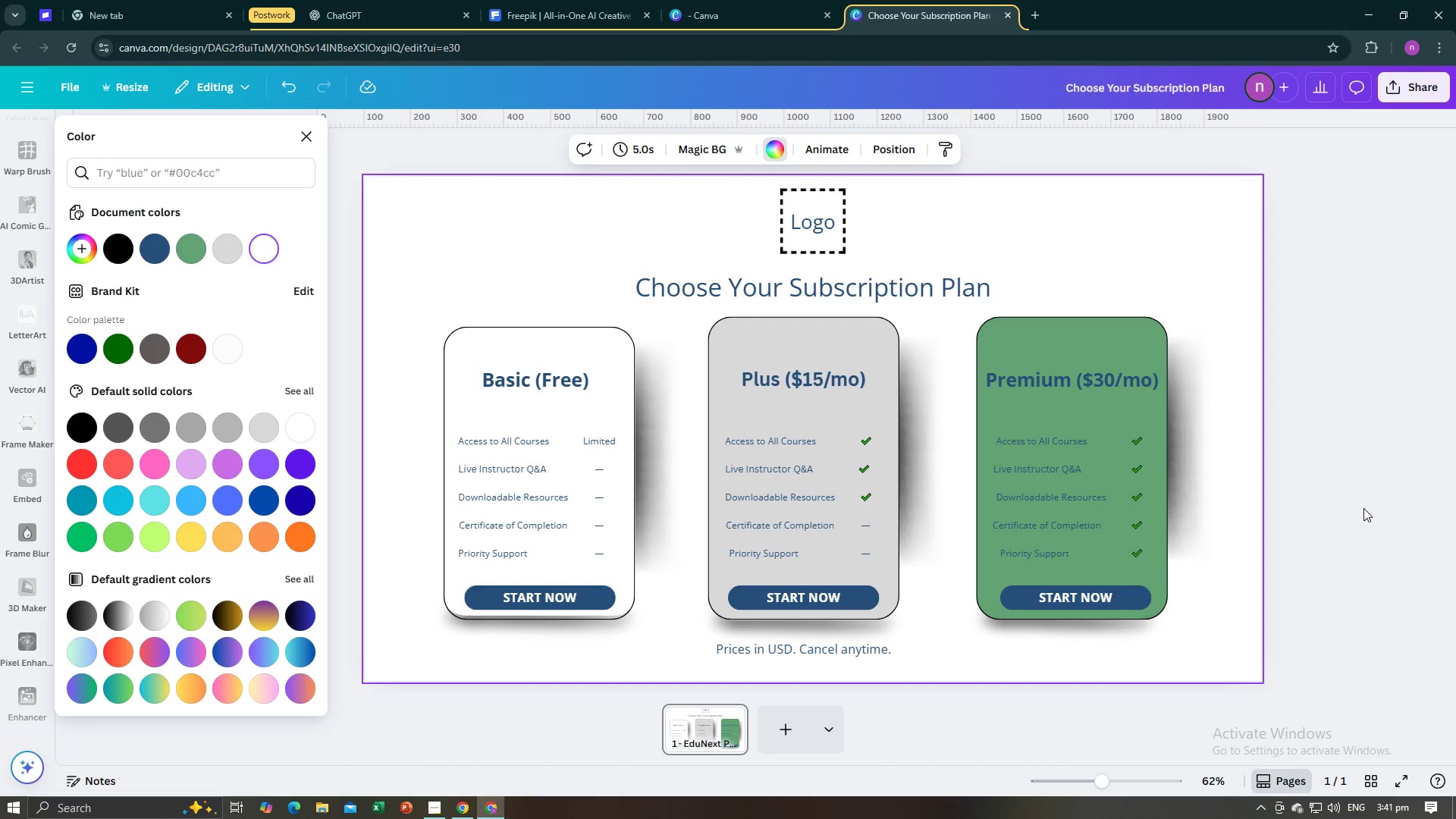 
wait(7.03)
 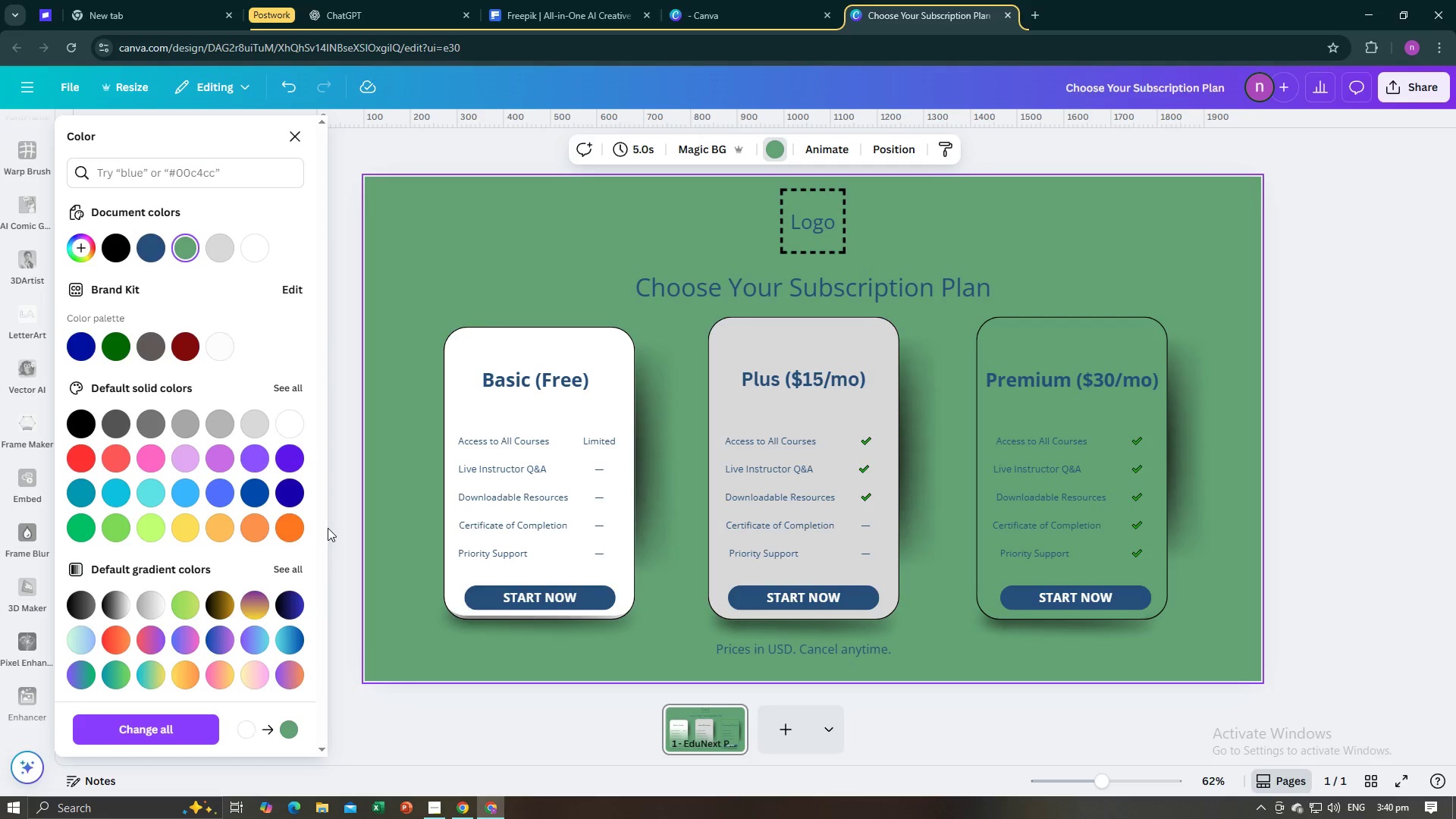 
key(Alt+AltLeft)
 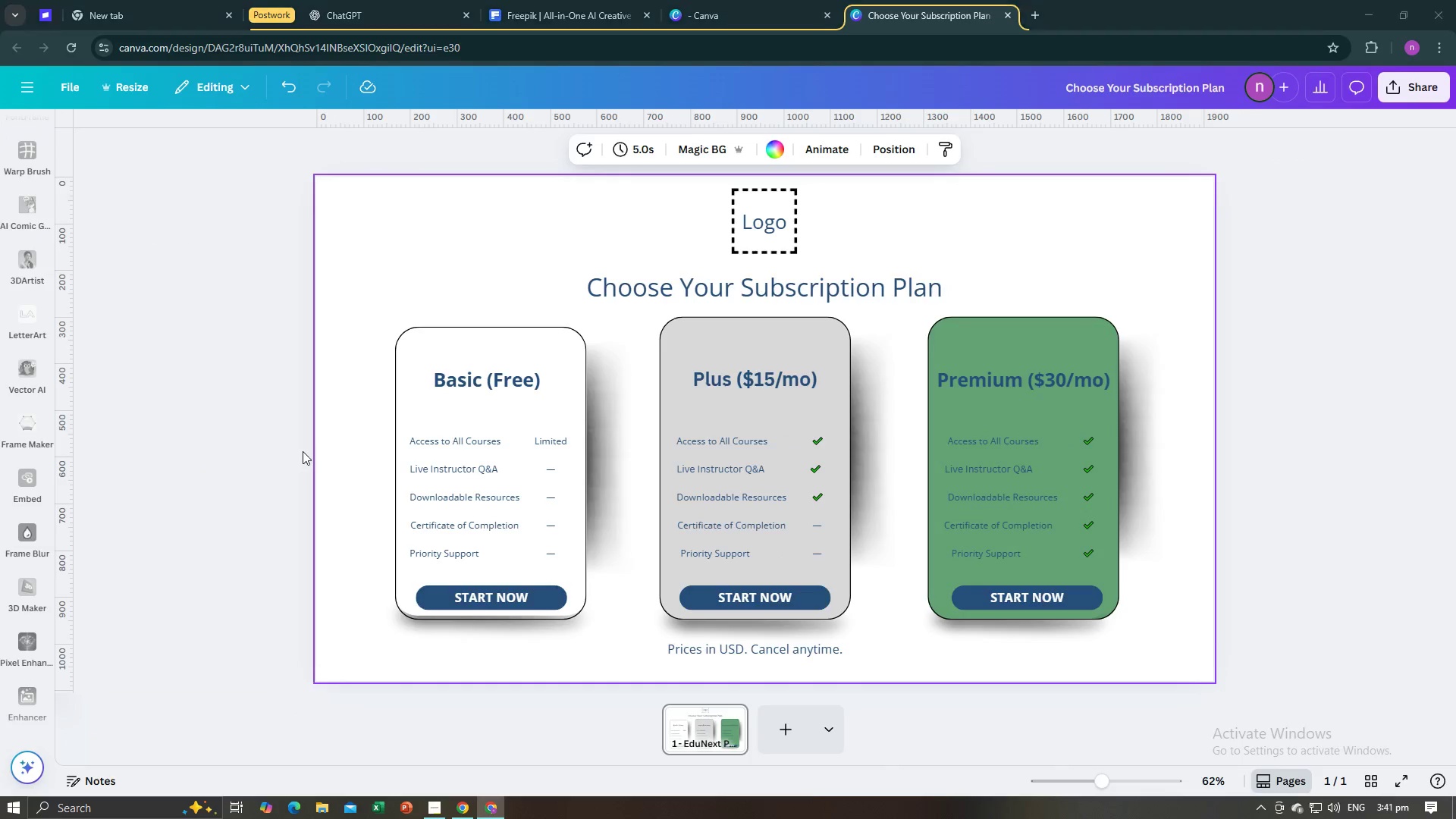 
key(Alt+Tab)
 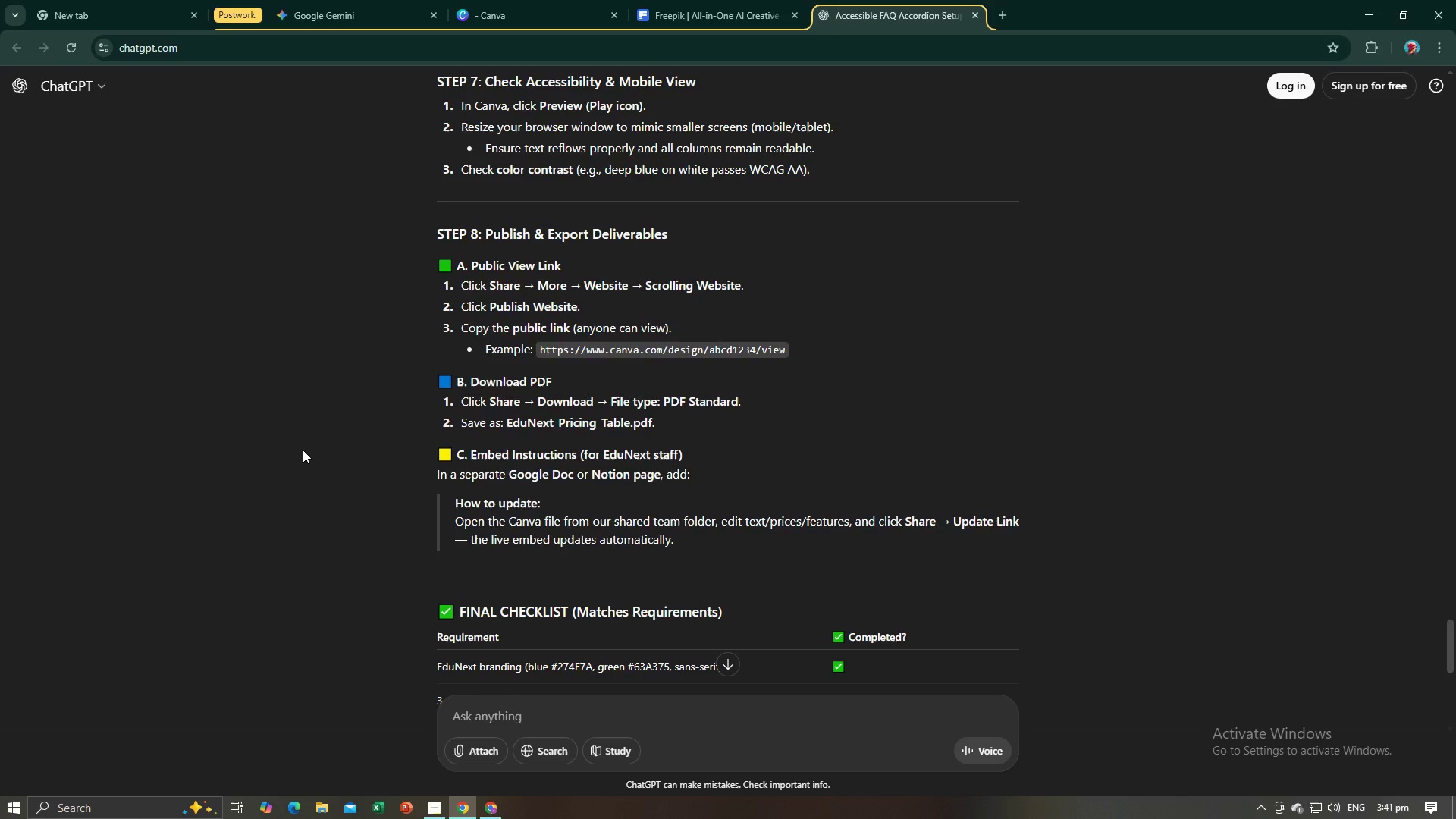 
key(Alt+Tab)
 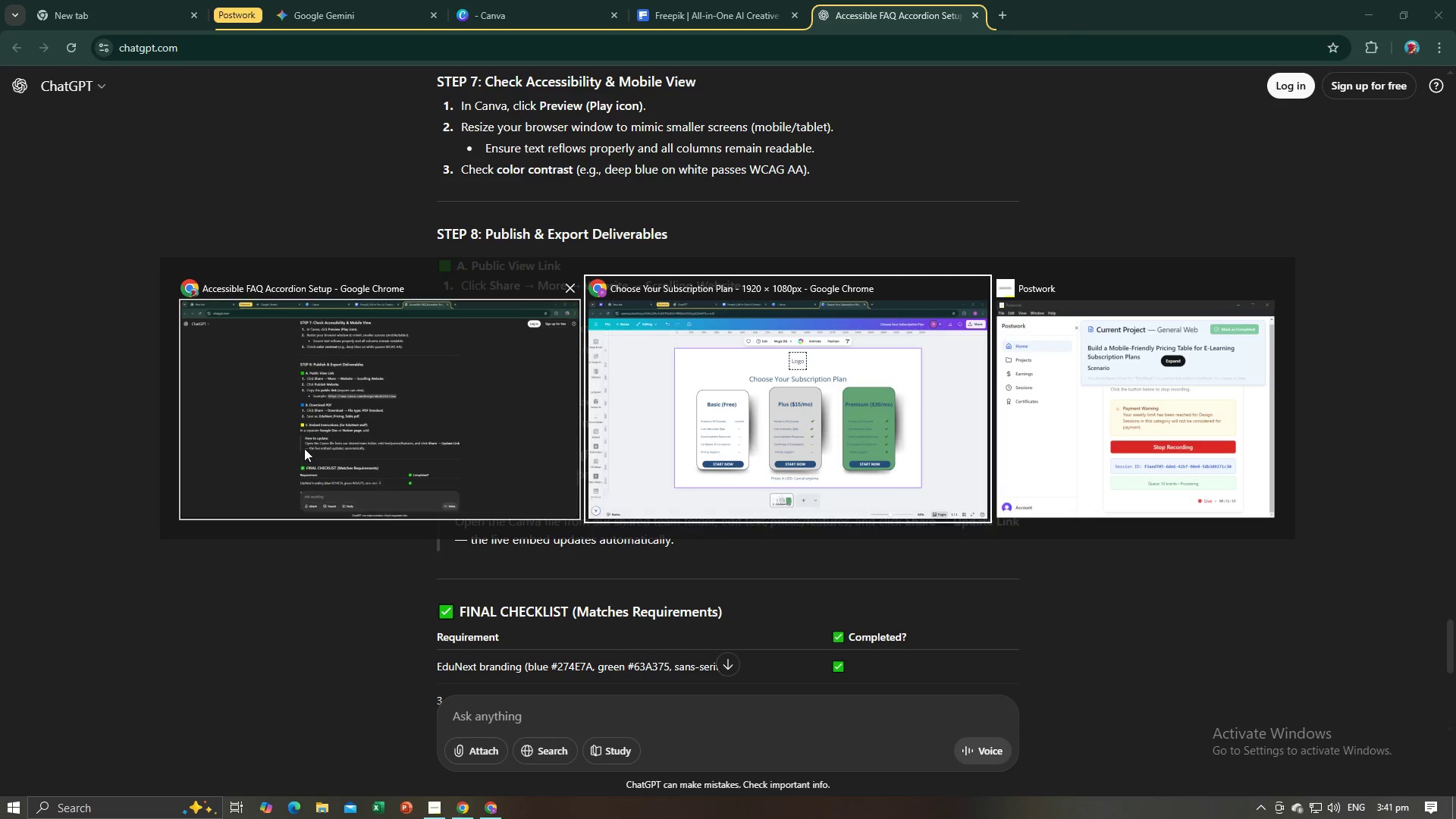 
key(Alt+Tab)